 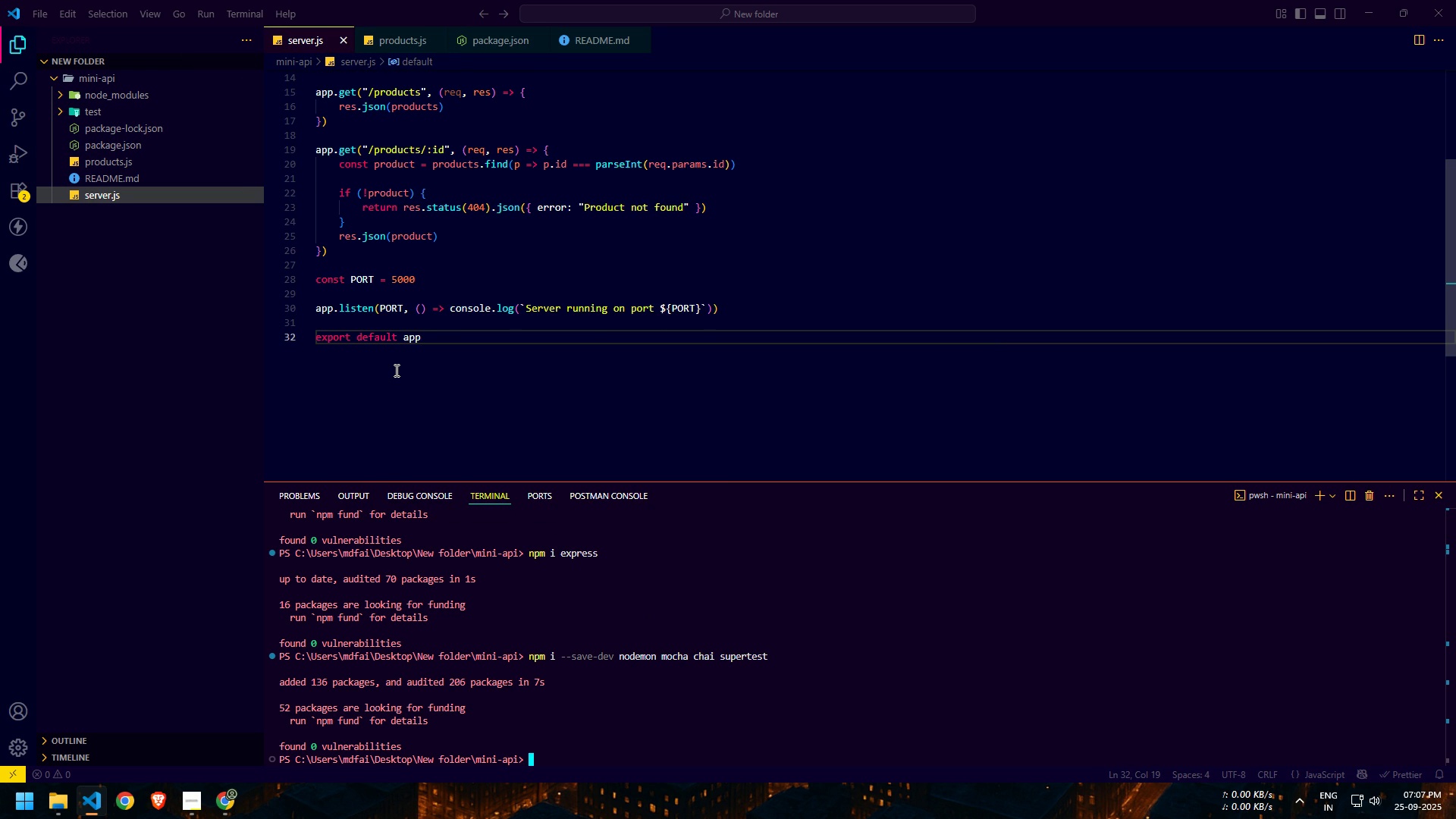 
type(node serv)
 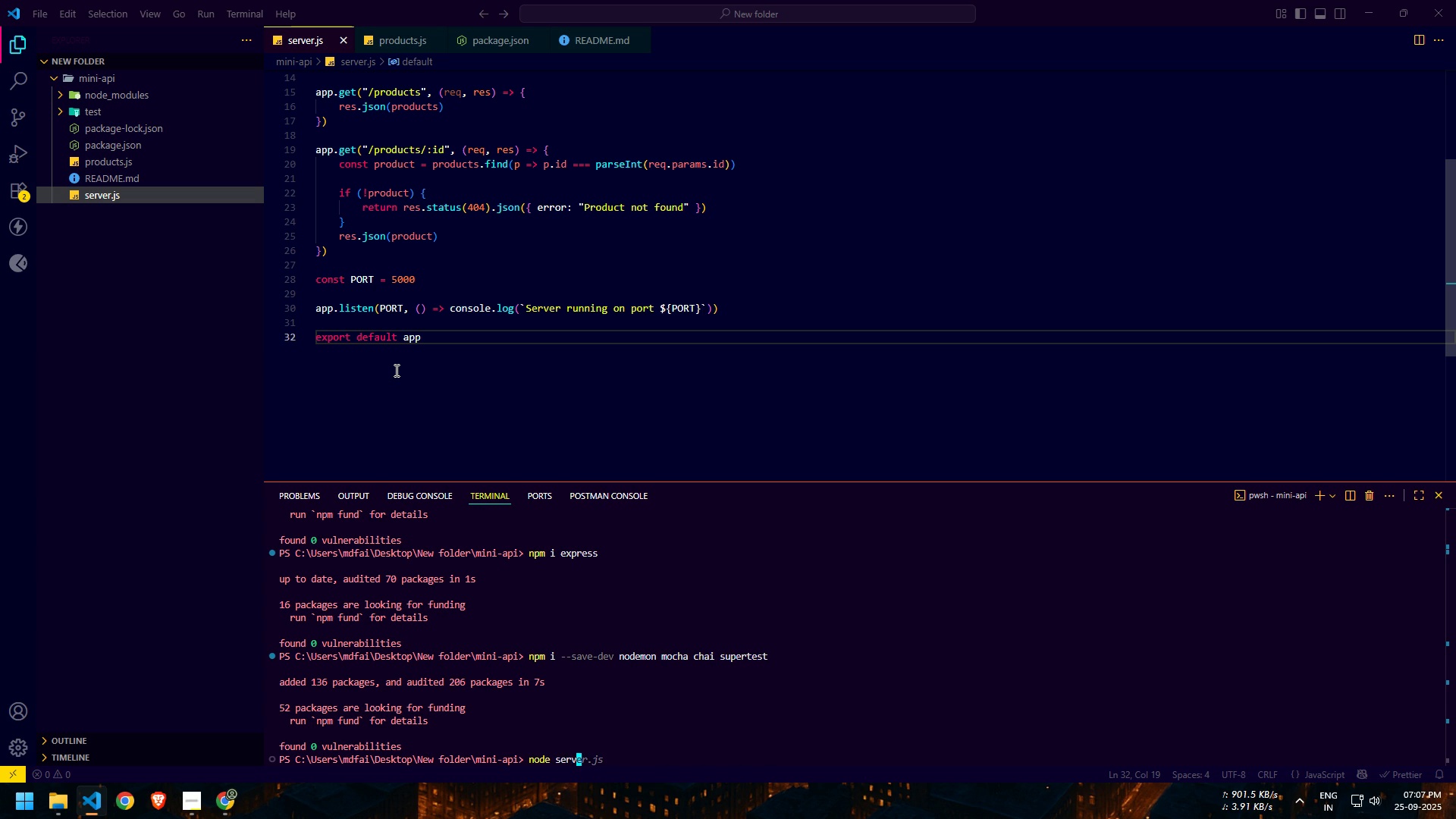 
key(ArrowRight)
 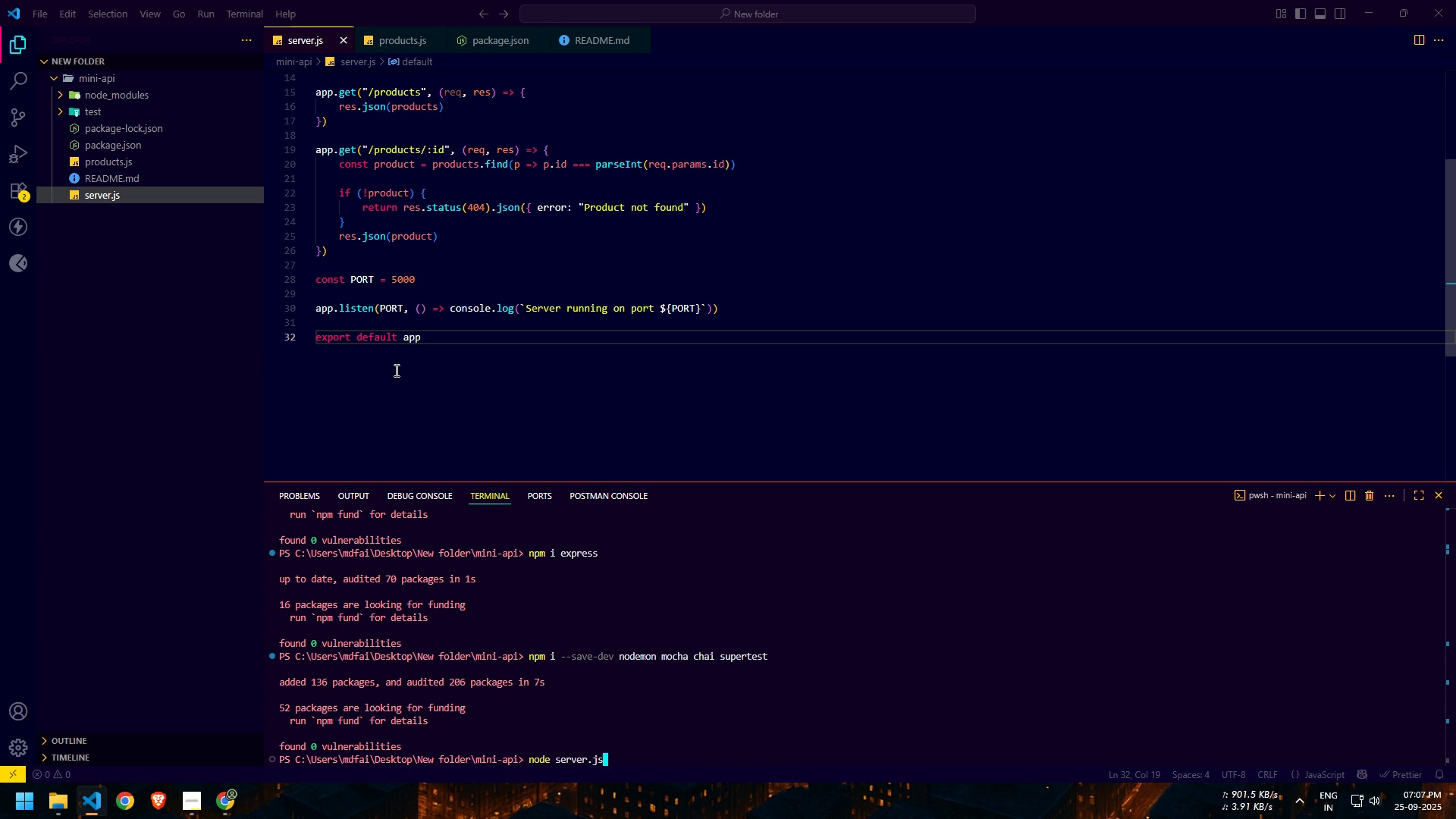 
key(Enter)
 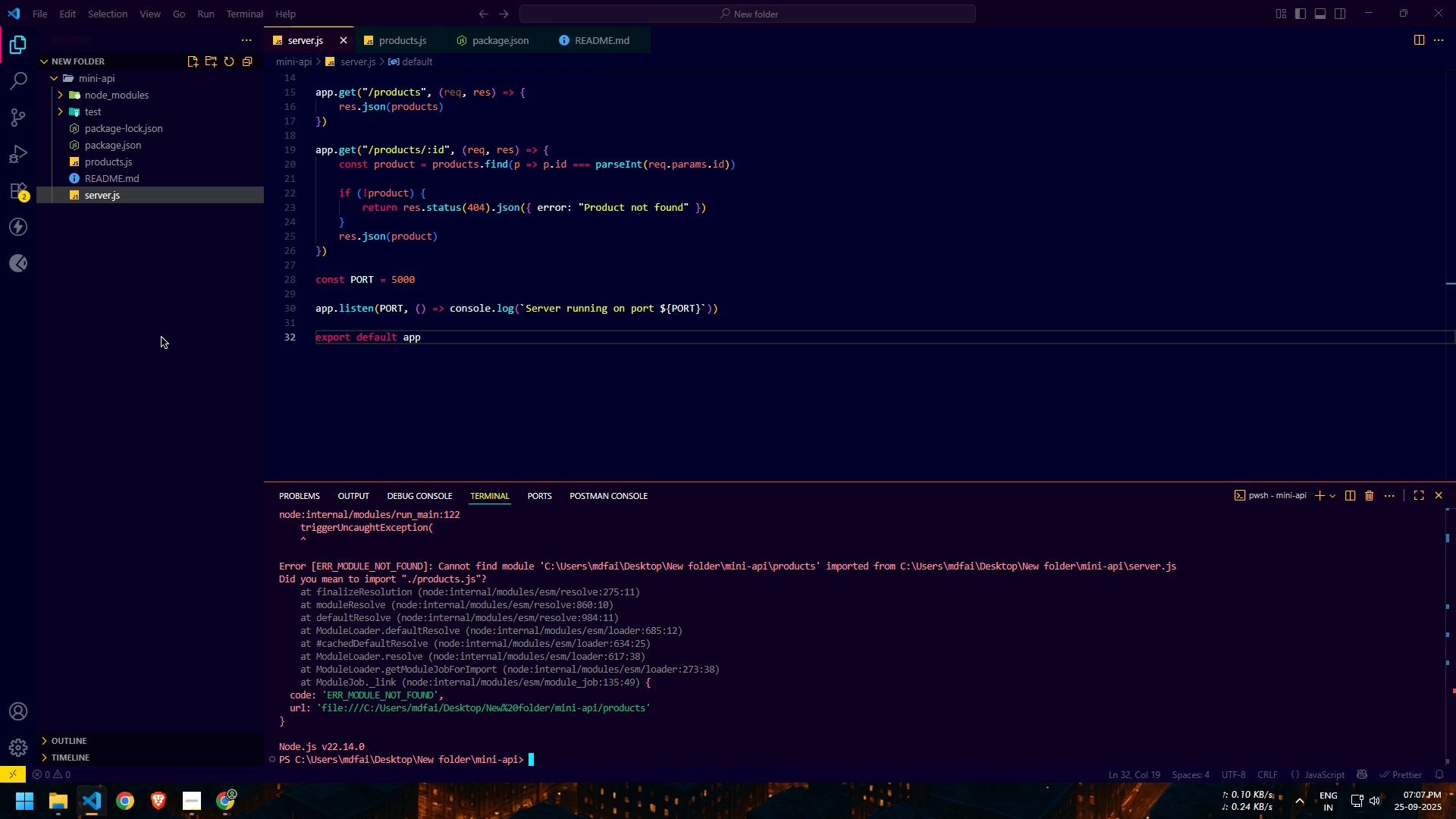 
wait(10.19)
 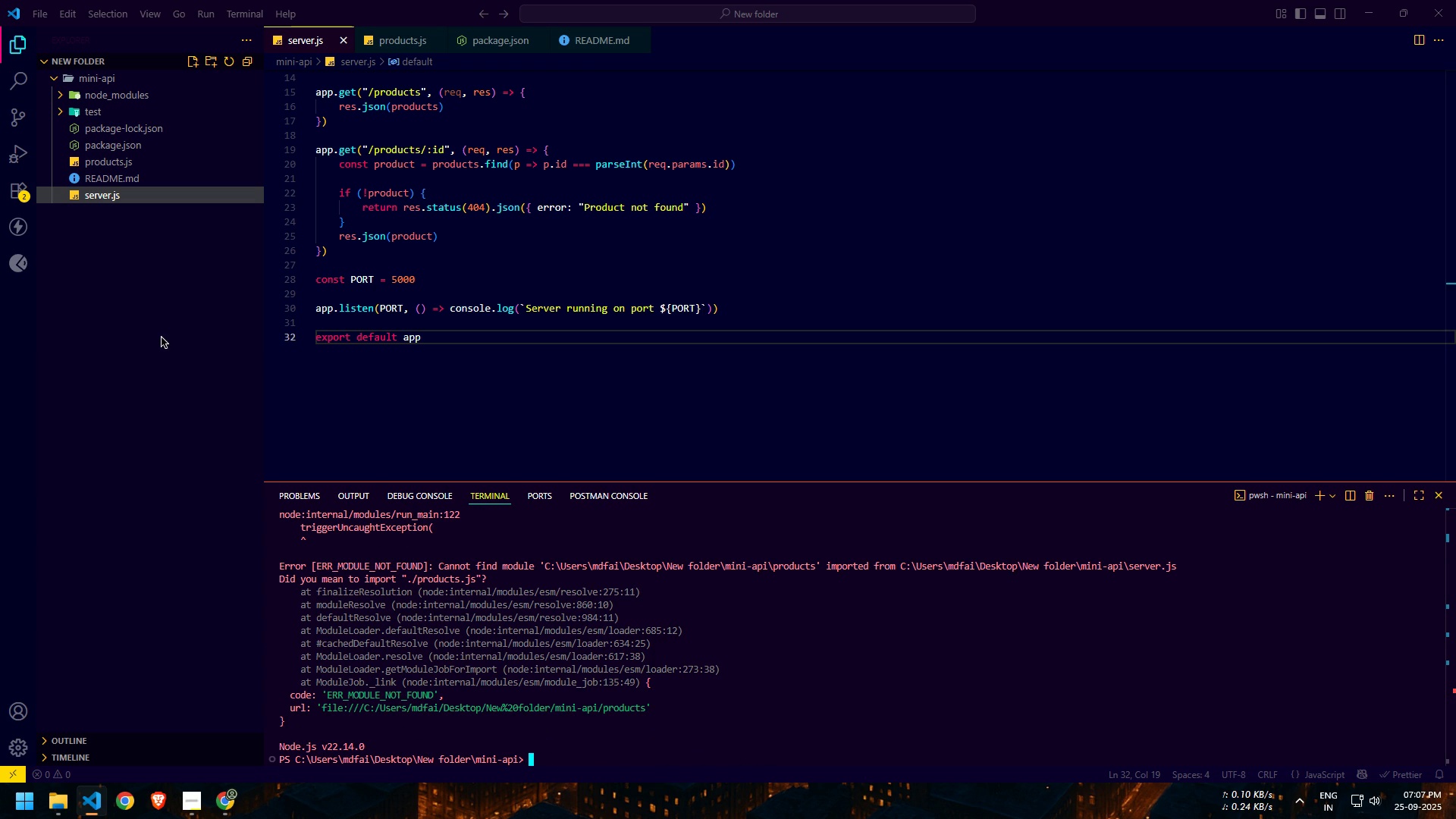 
scroll: coordinate [559, 256], scroll_direction: up, amount: 12.0
 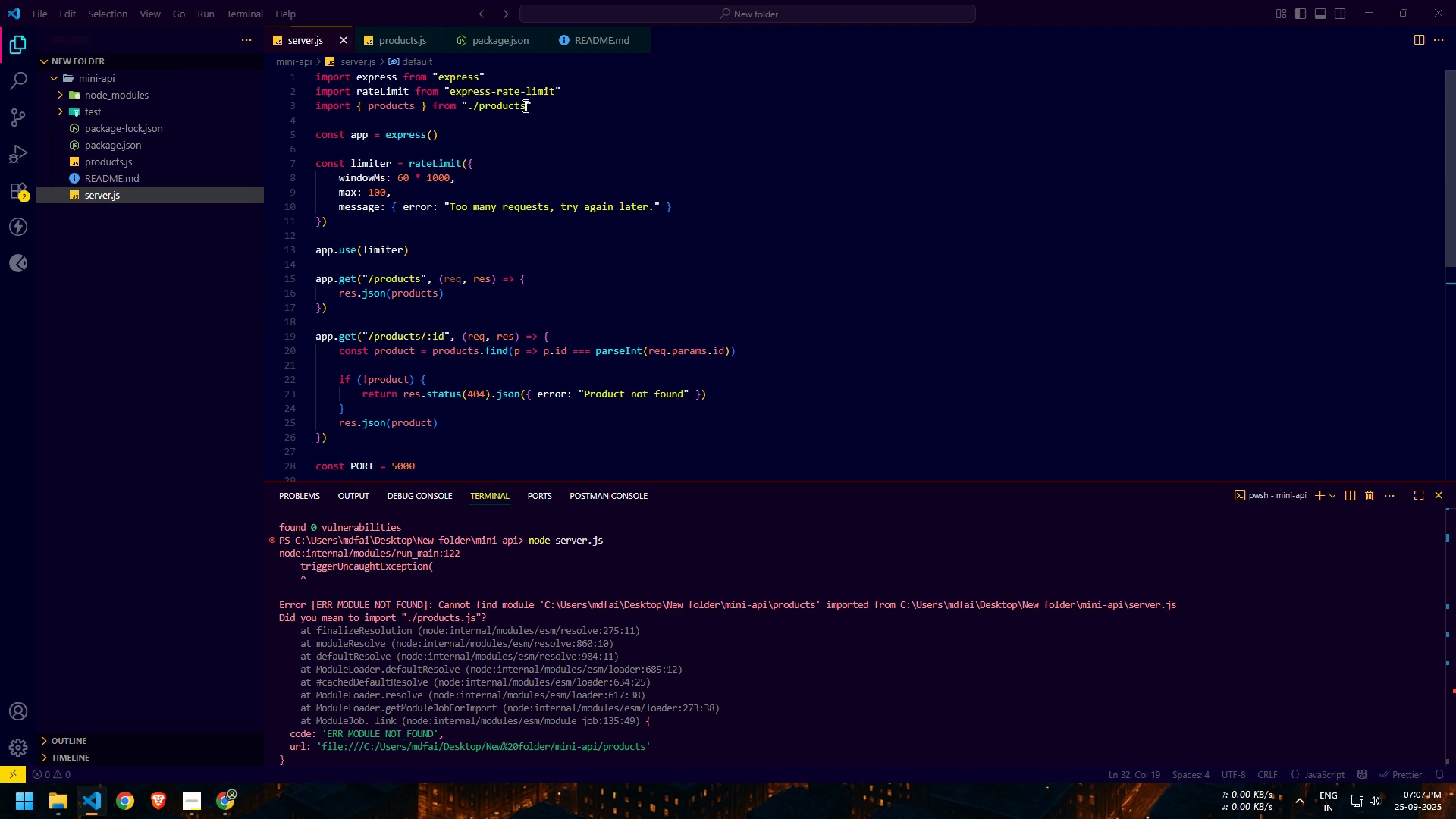 
left_click([524, 105])
 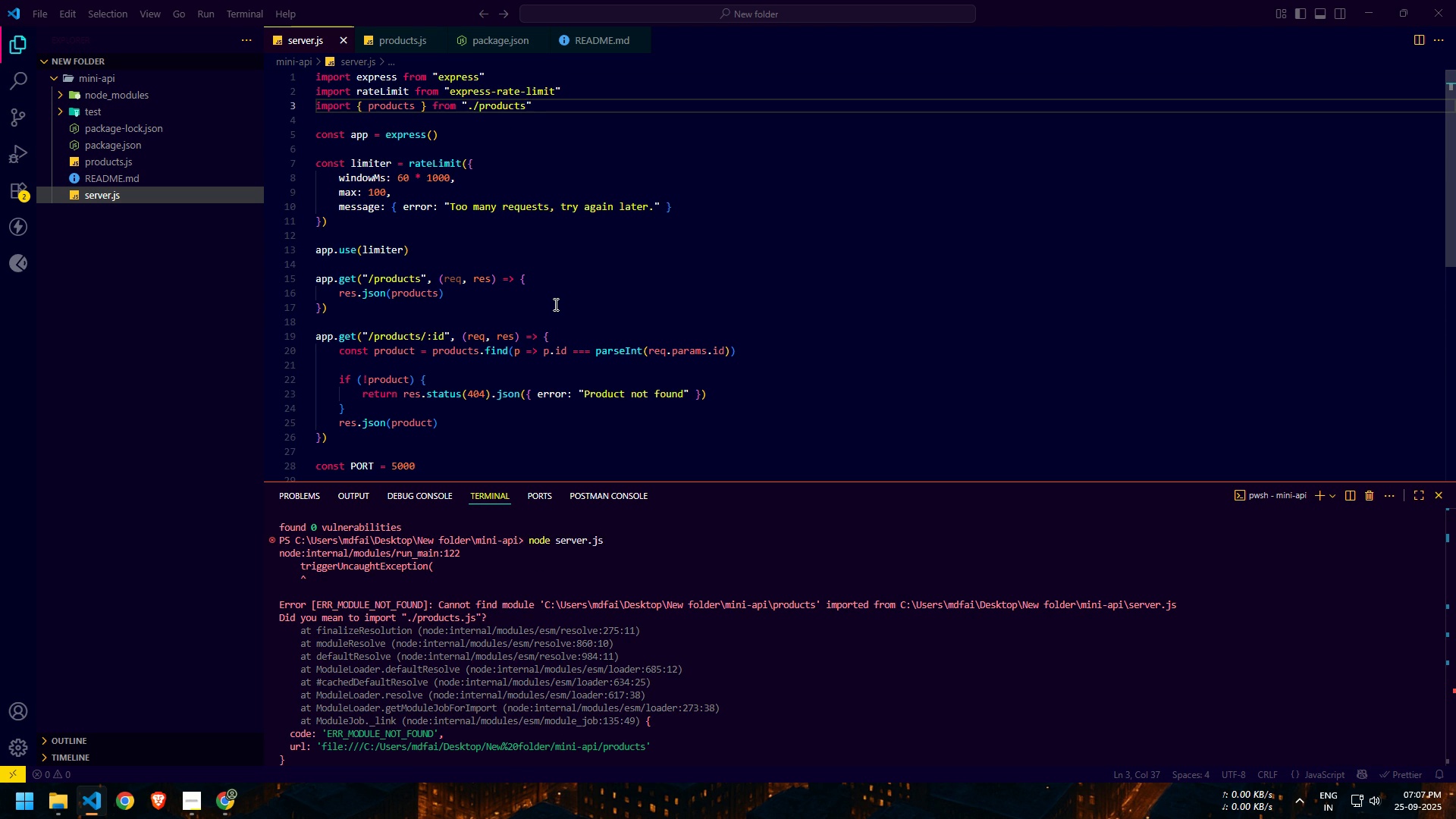 
type(.js)
 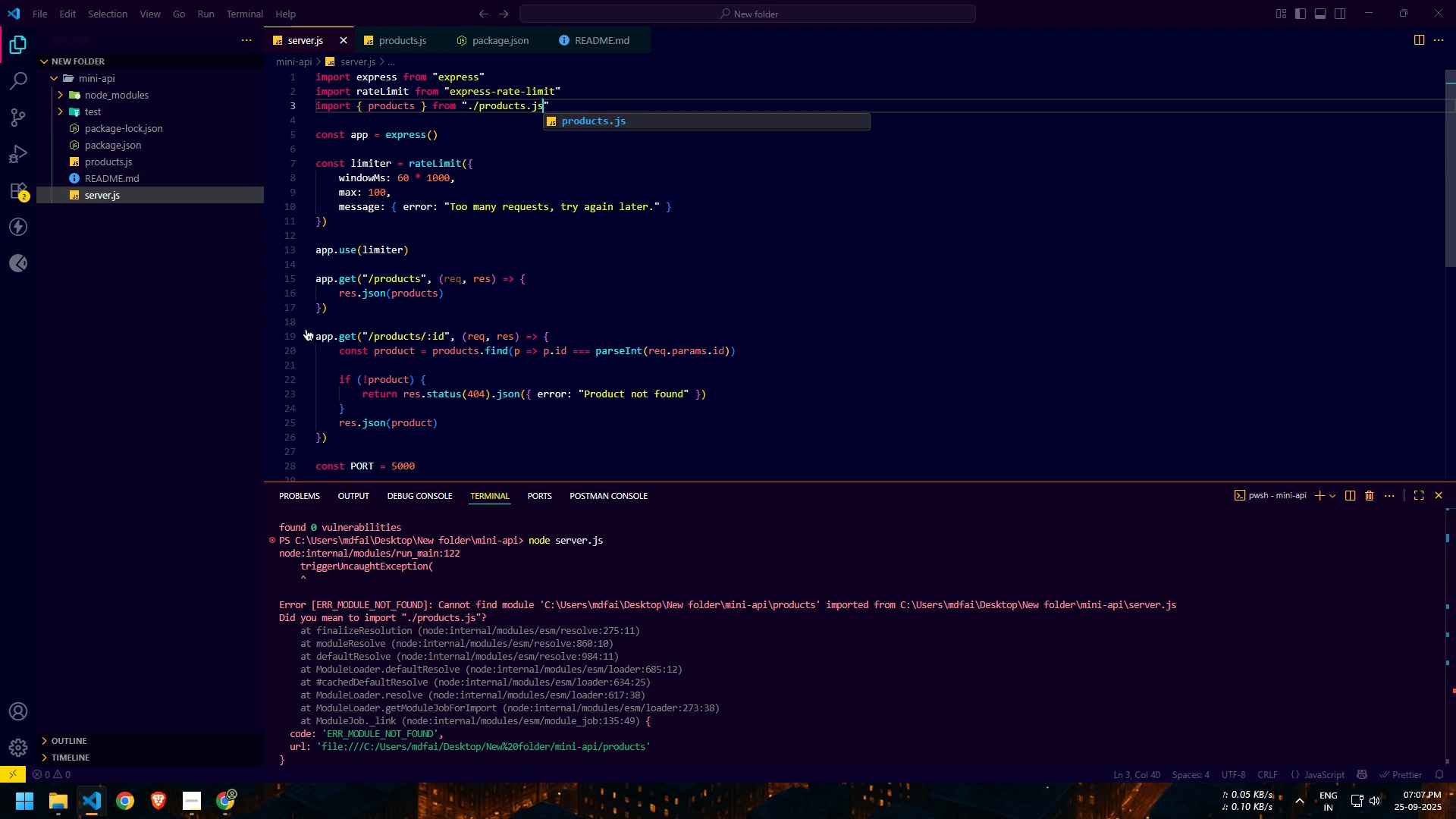 
left_click([203, 331])
 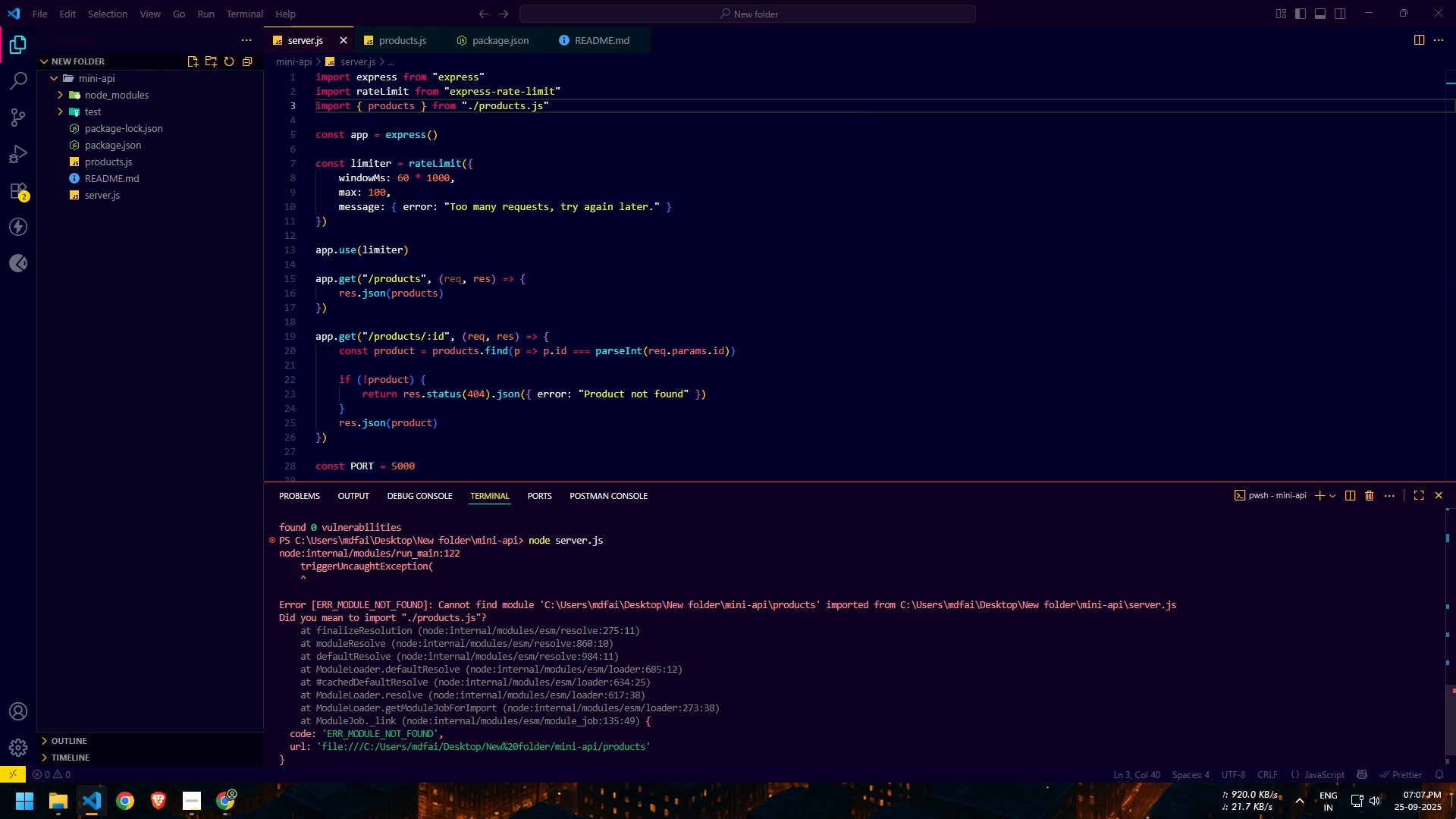 
left_click([1455, 814])
 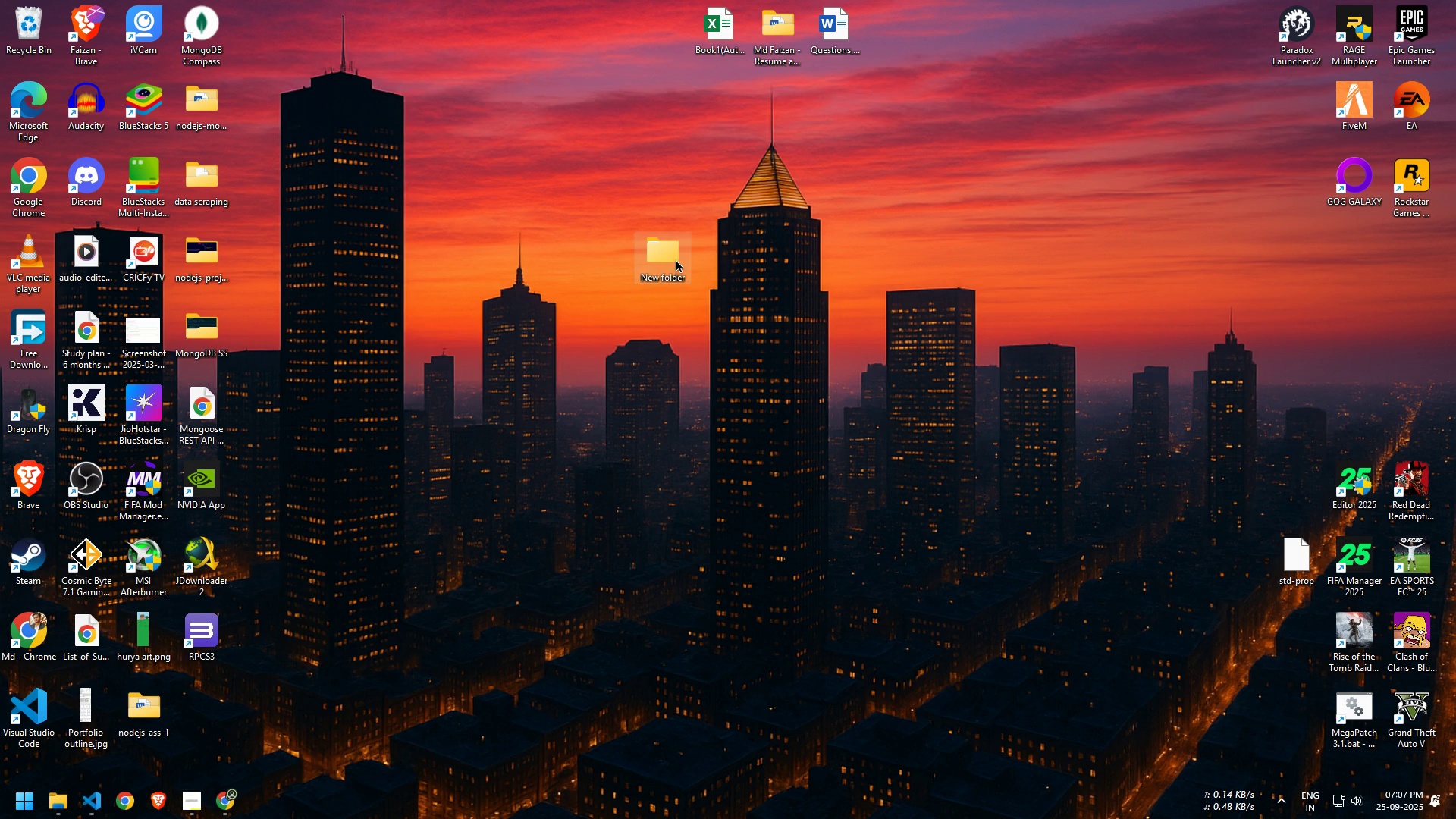 
key(F2)
 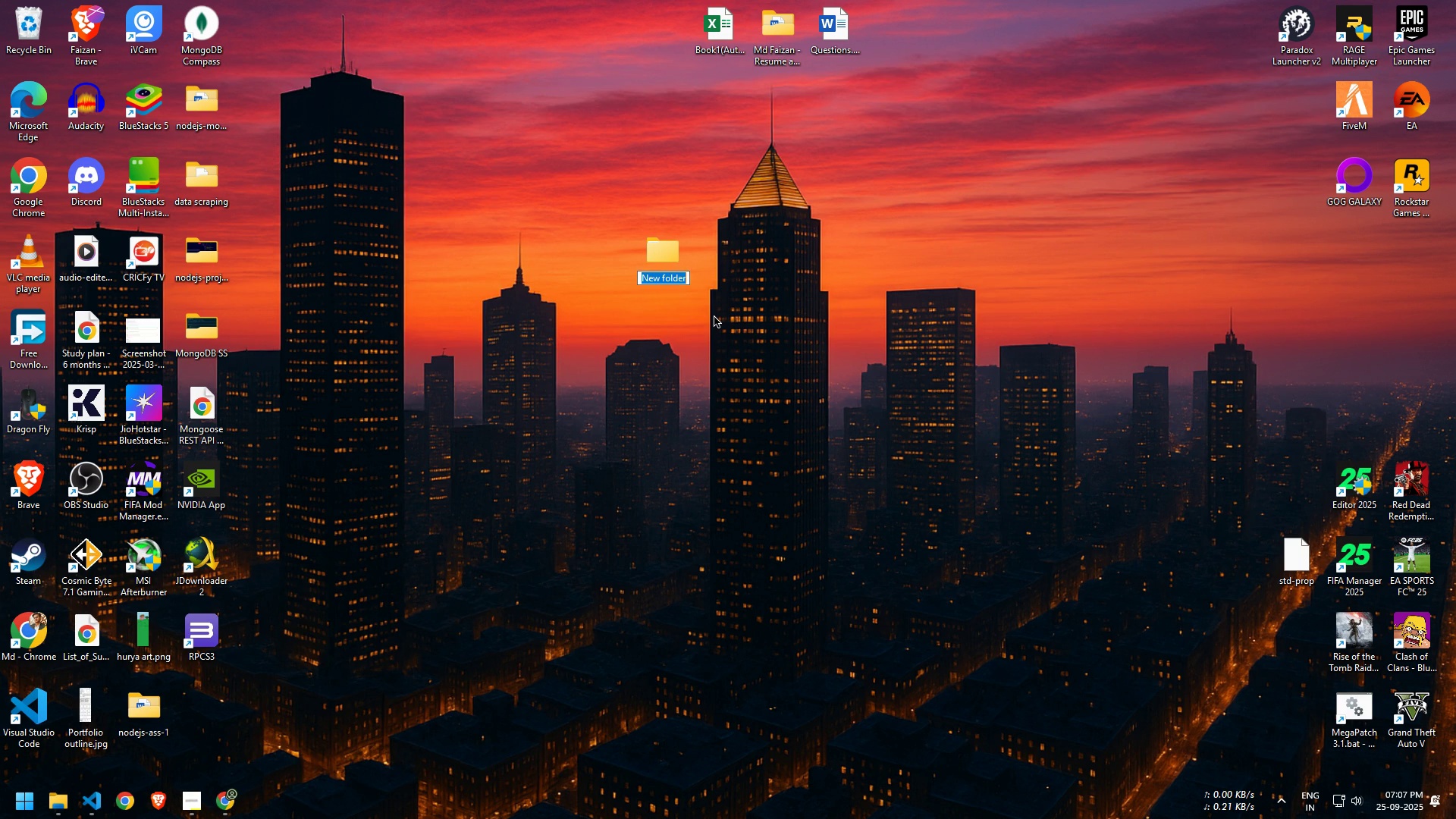 
key(ArrowLeft)